 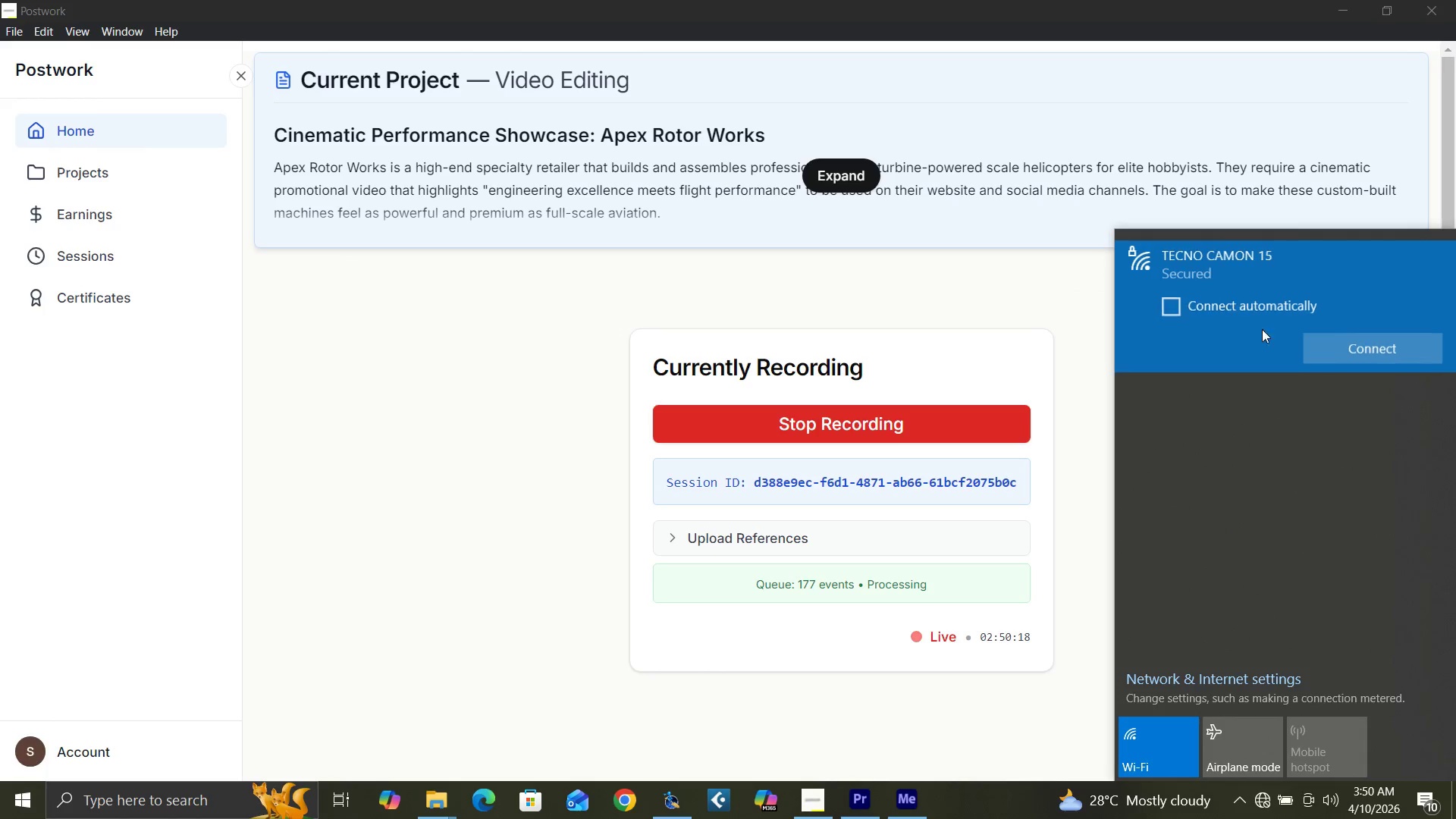 
left_click([1338, 350])
 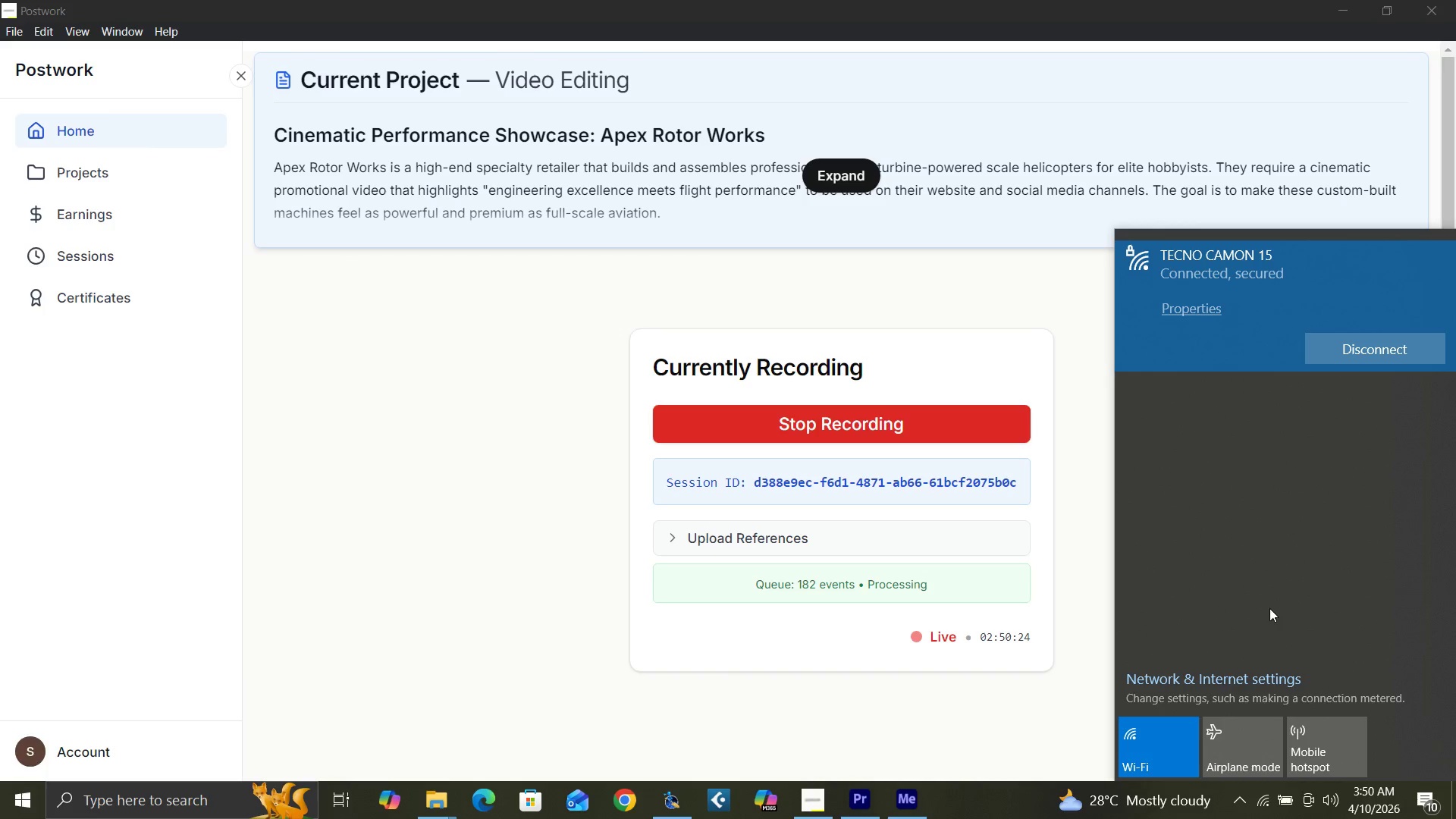 
wait(7.19)
 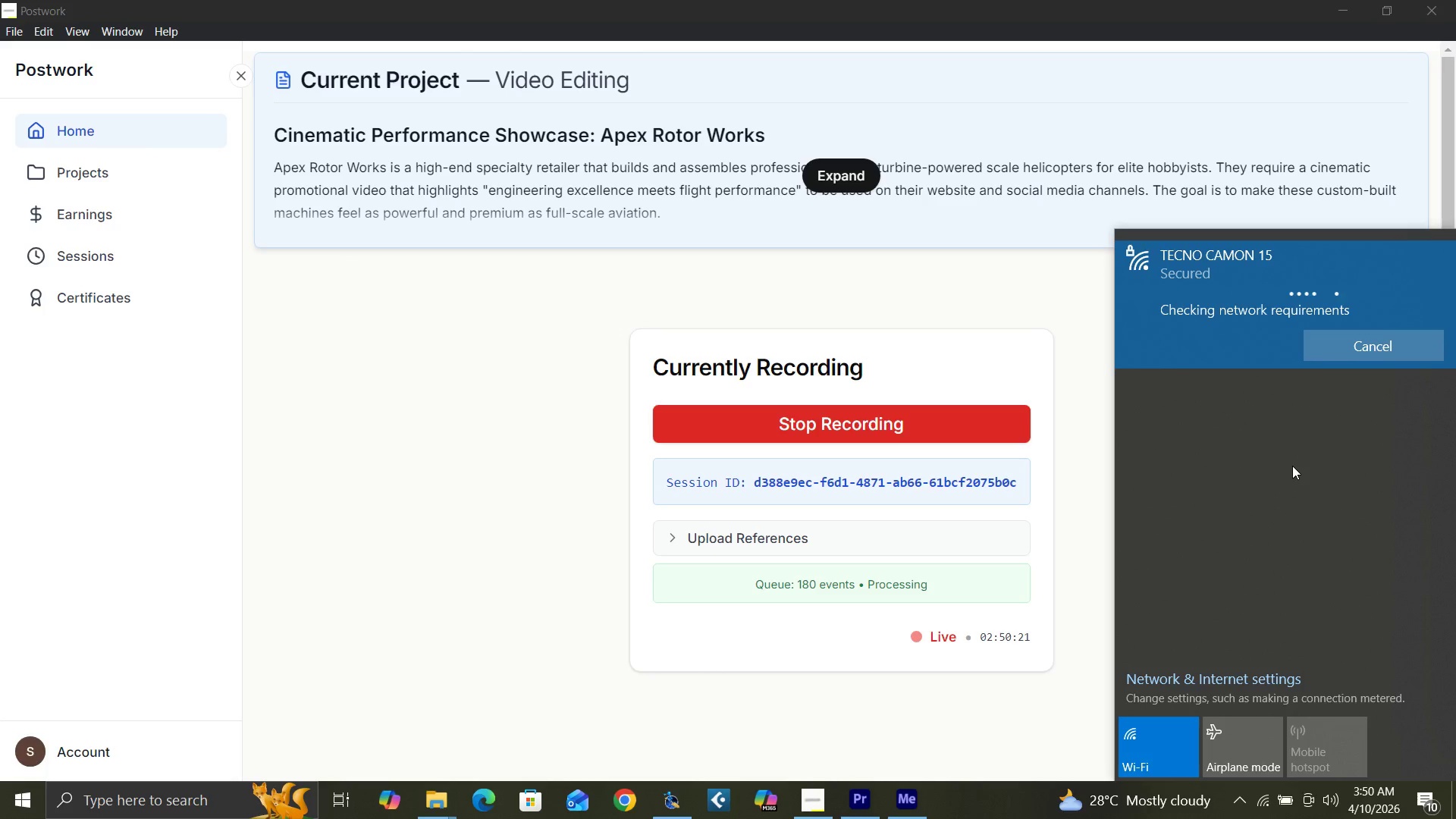 
left_click([858, 796])
 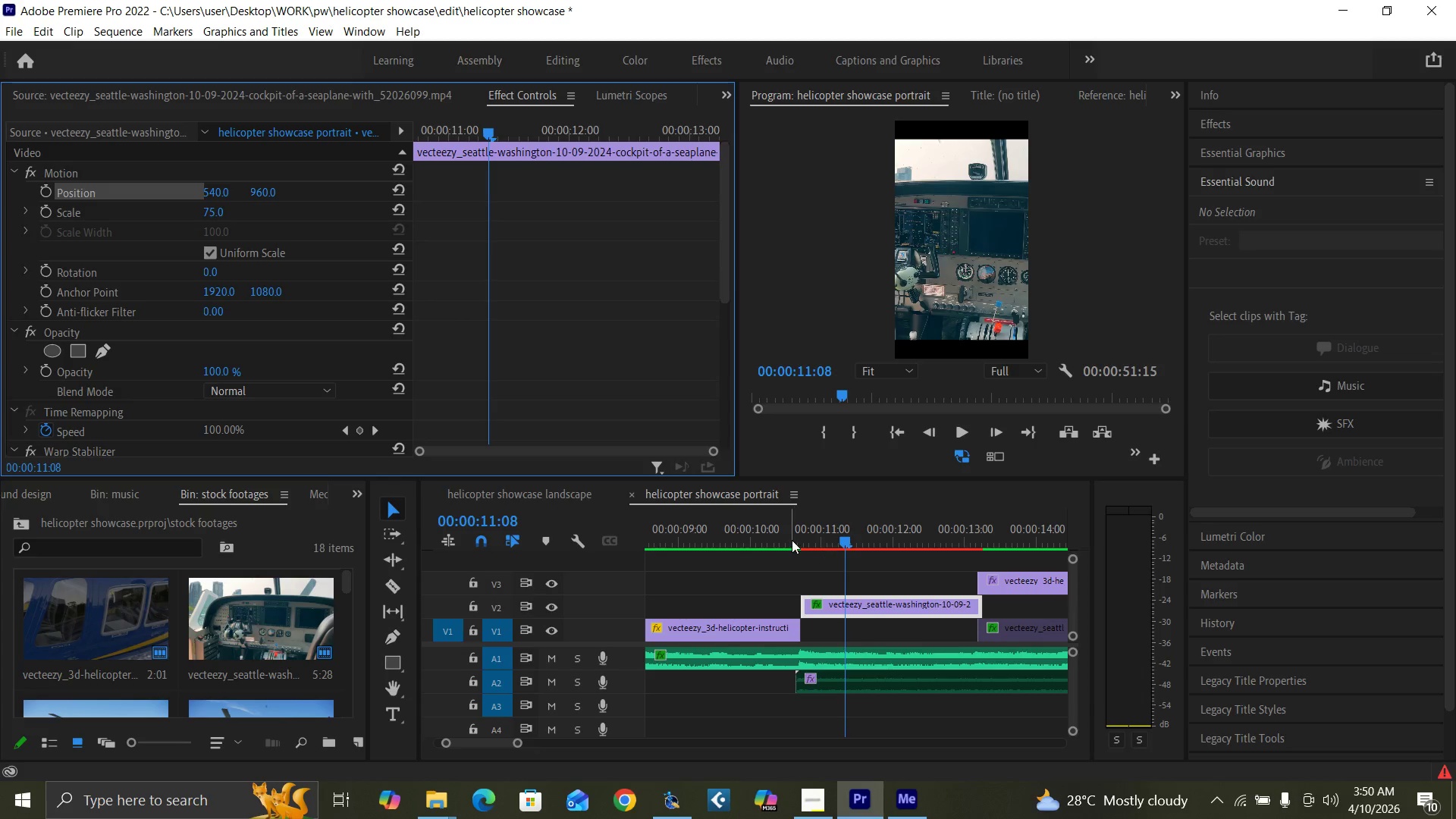 
left_click_drag(start_coordinate=[815, 532], to_coordinate=[825, 533])
 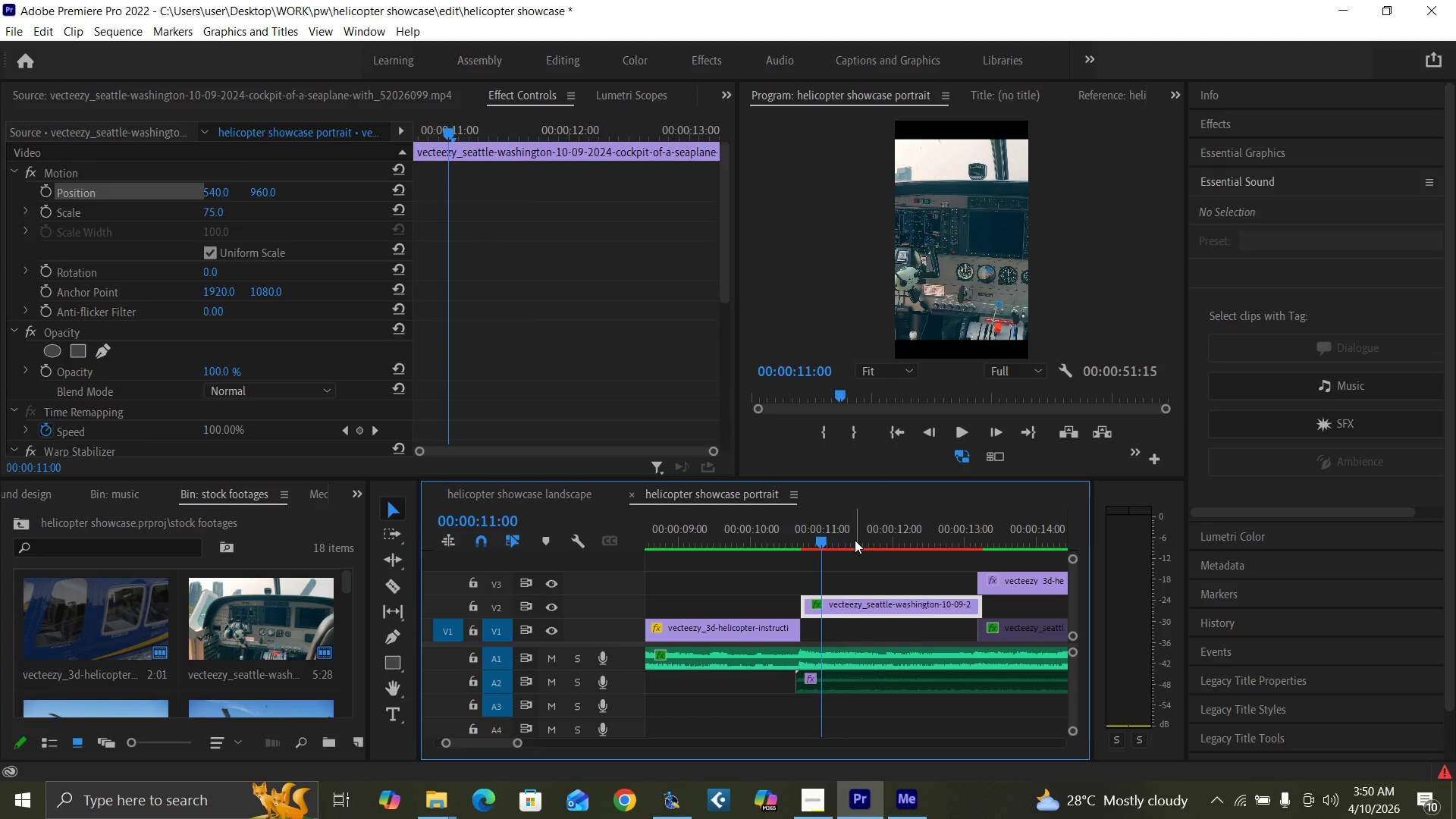 
left_click([855, 540])
 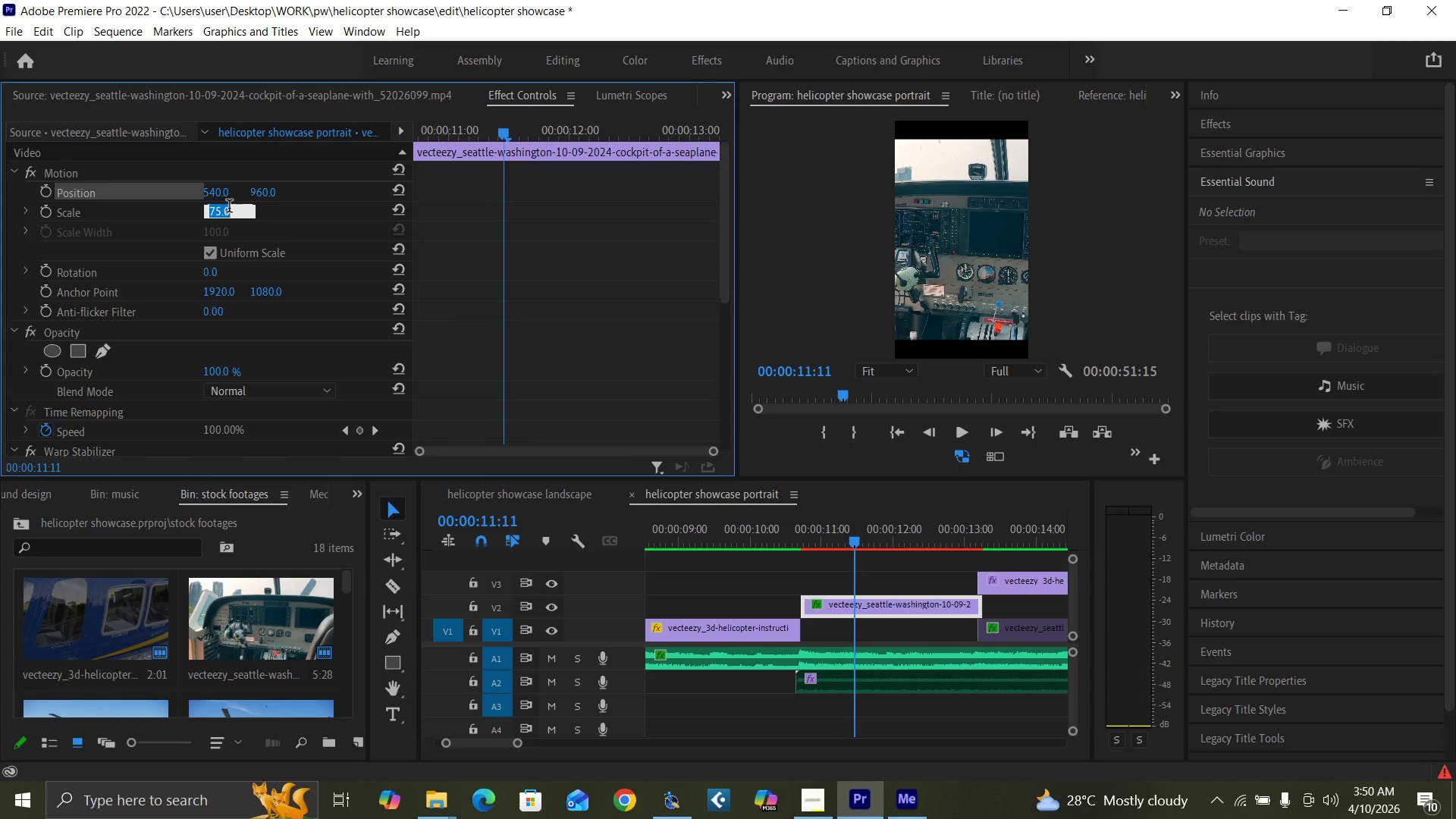 
type(80)
 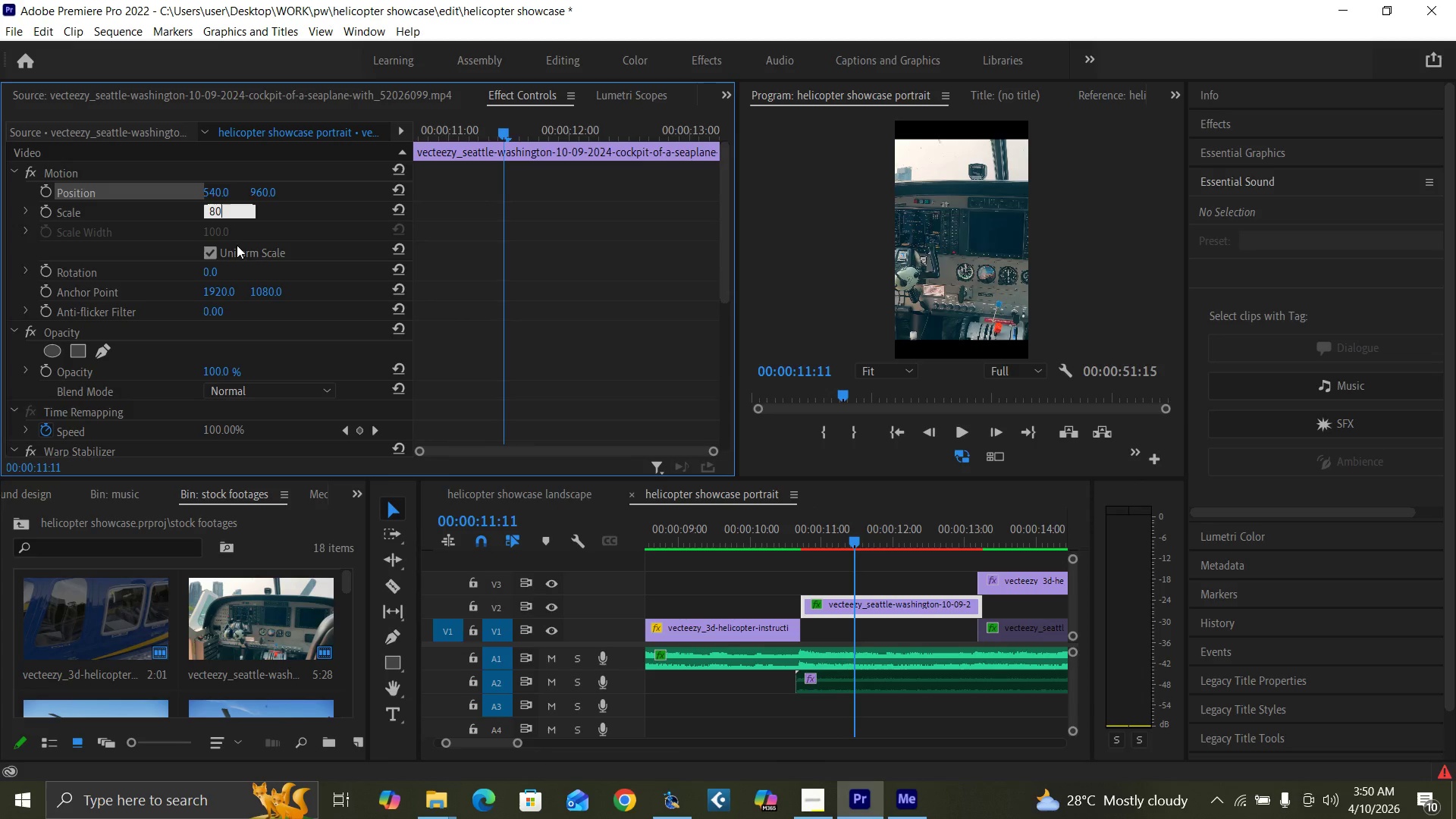 
key(Enter)
 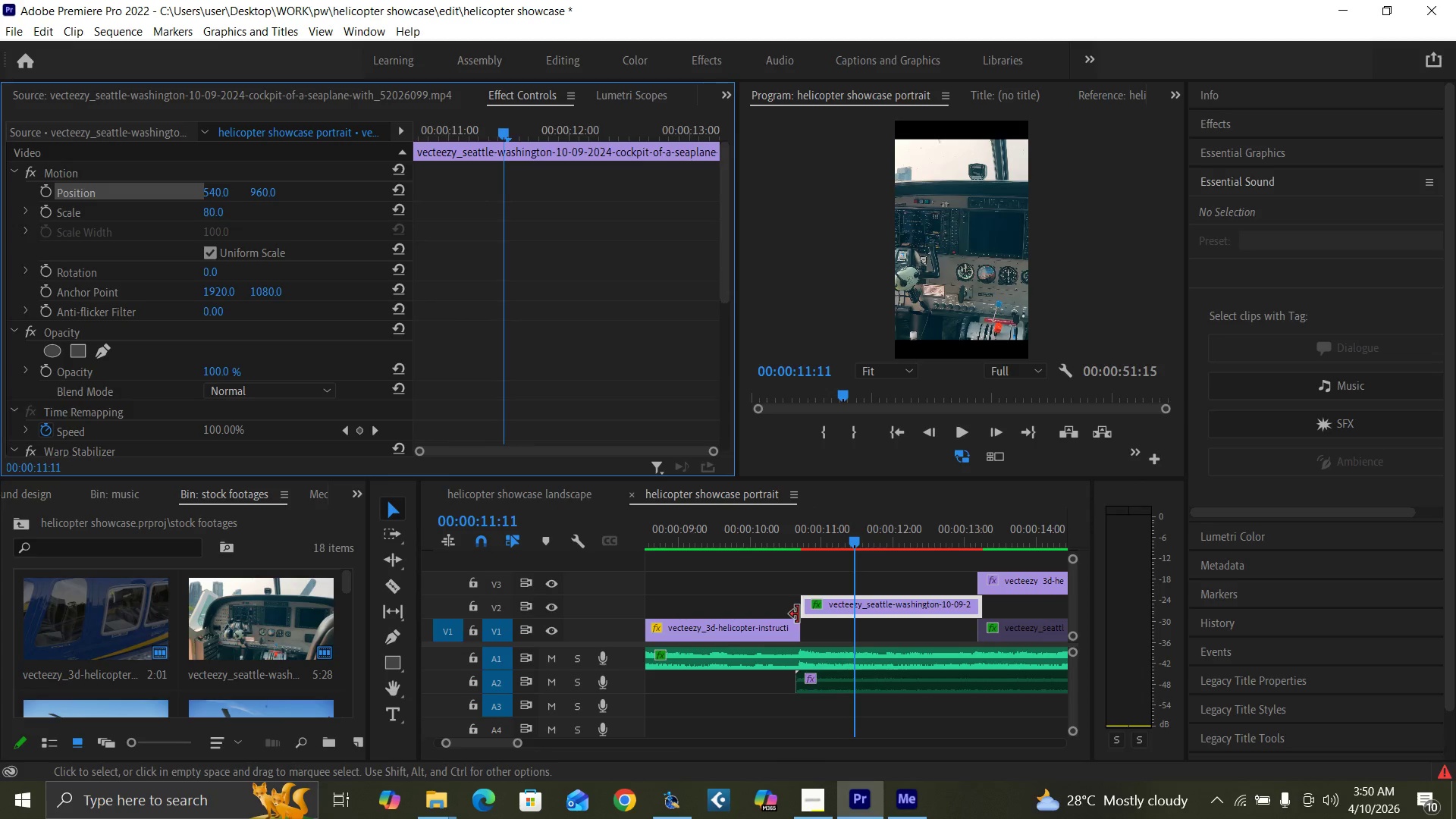 
left_click([872, 540])
 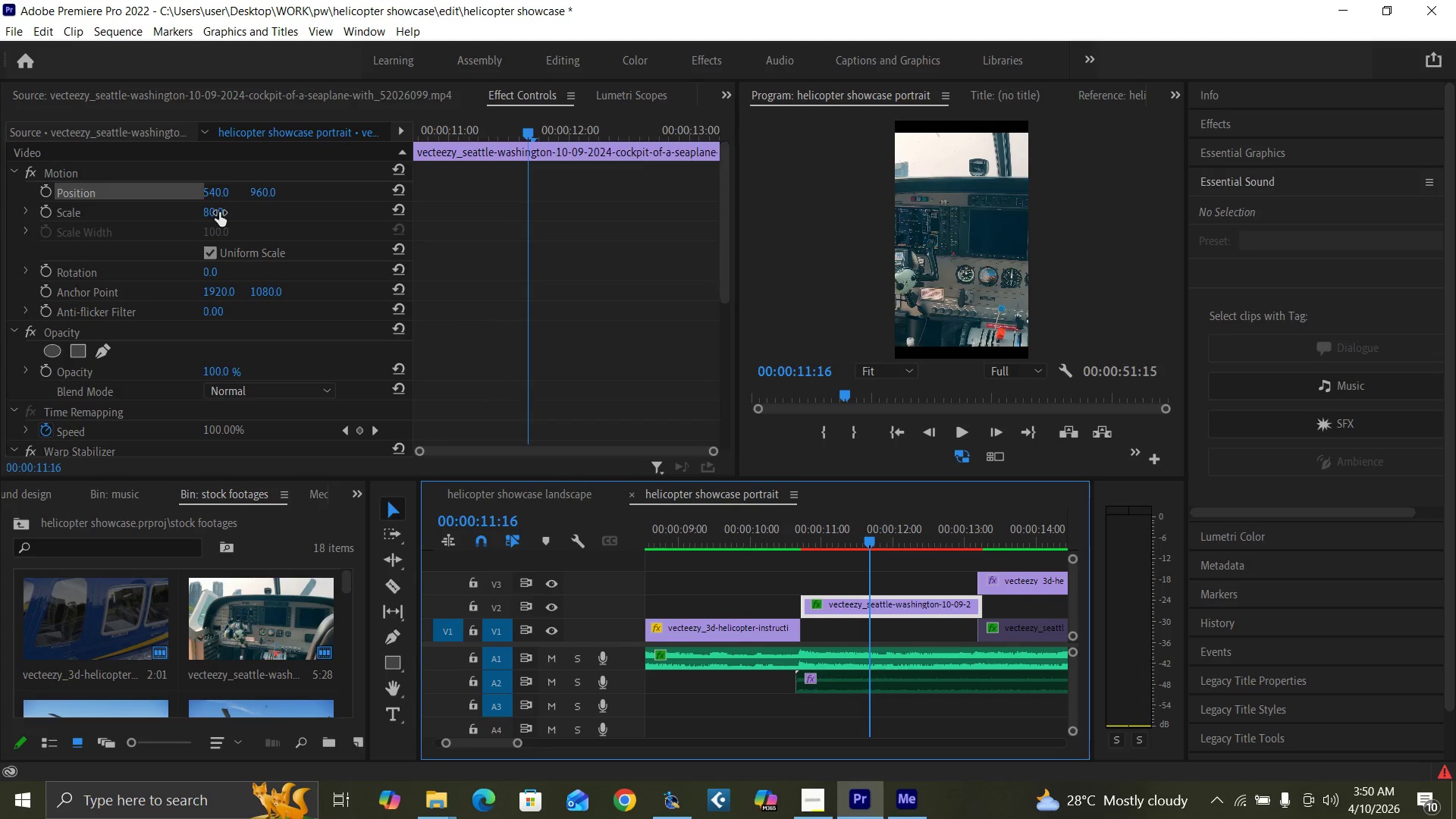 
left_click([212, 211])
 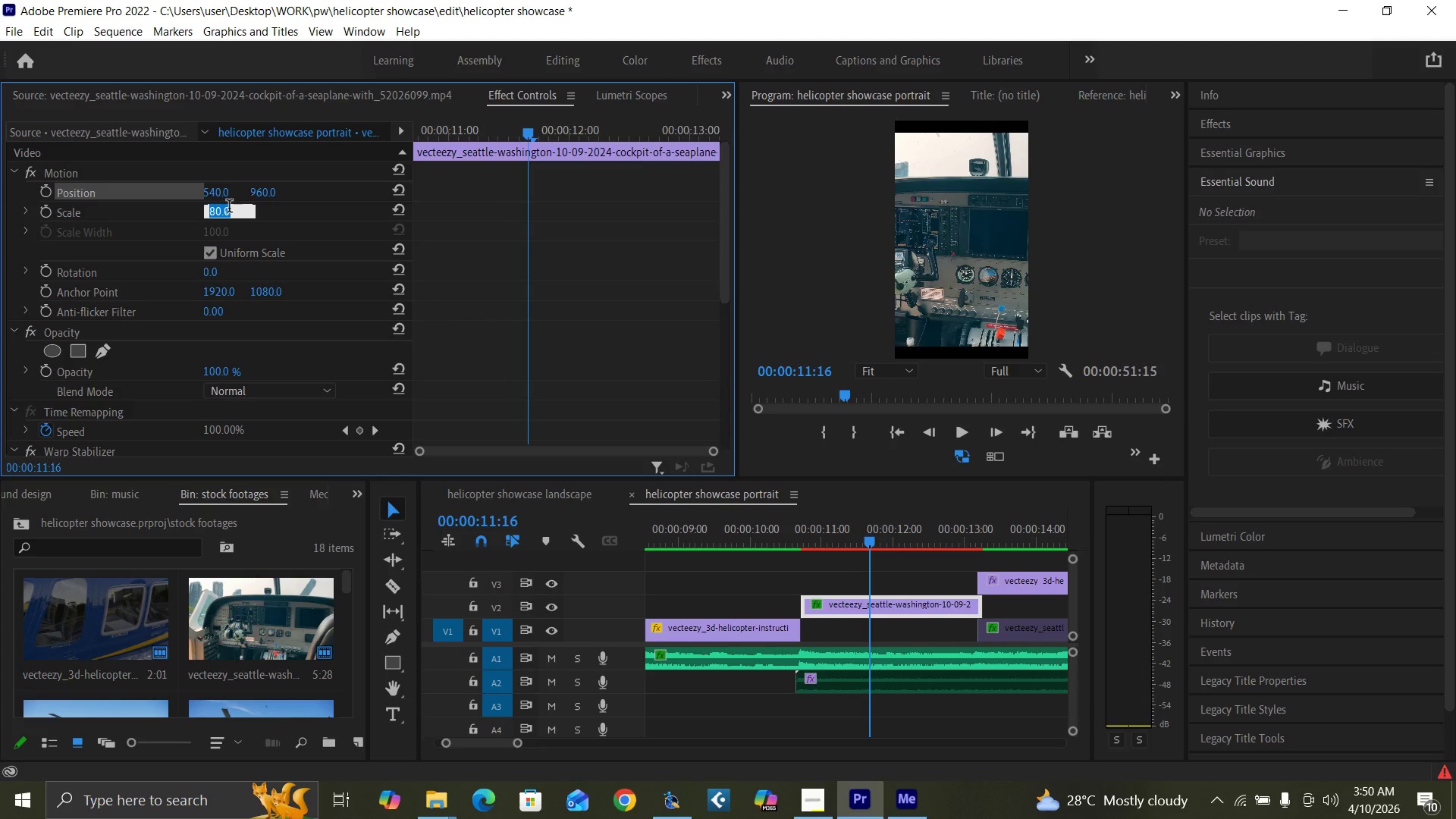 
key(1)
 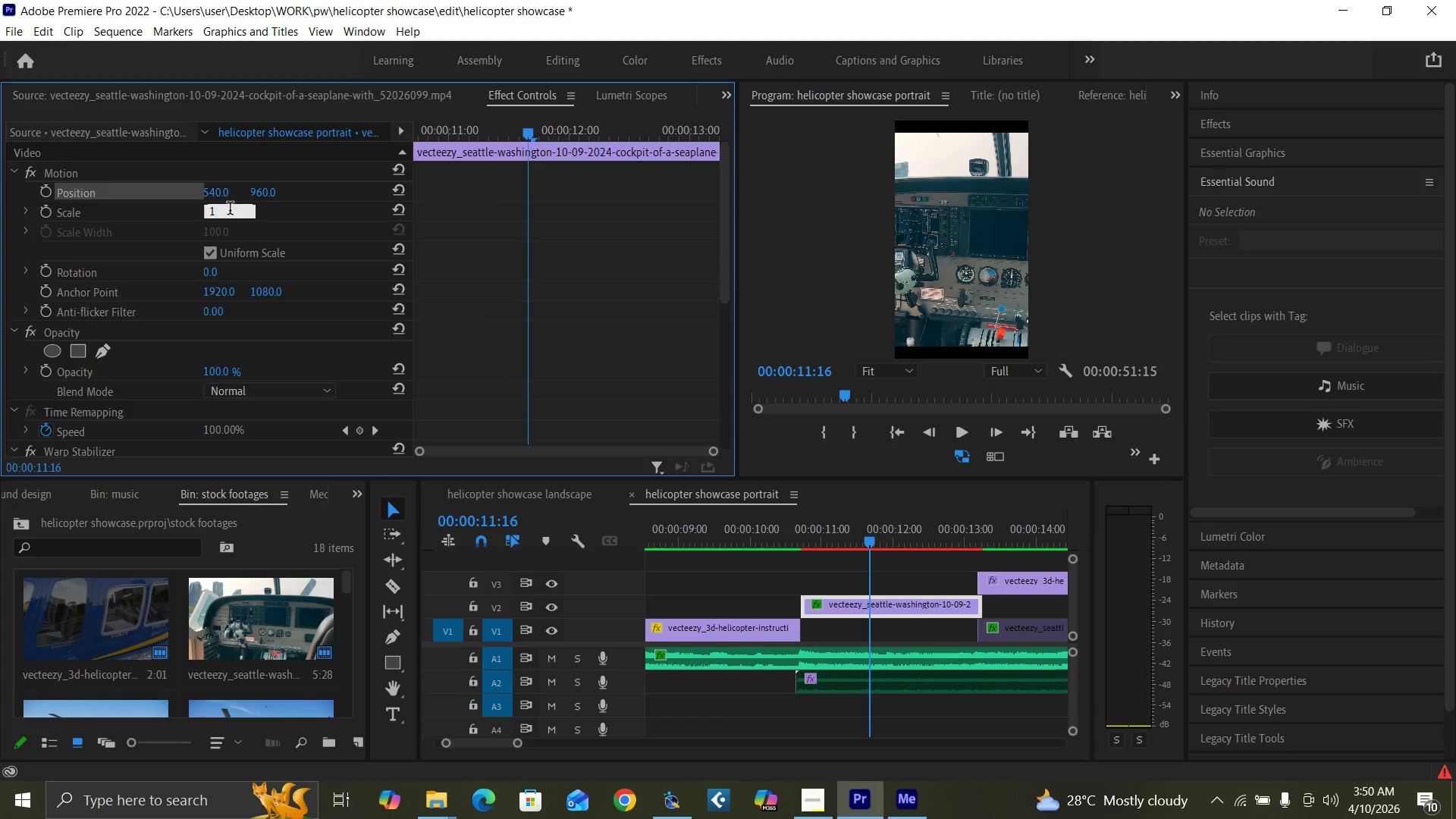 
type(00)
 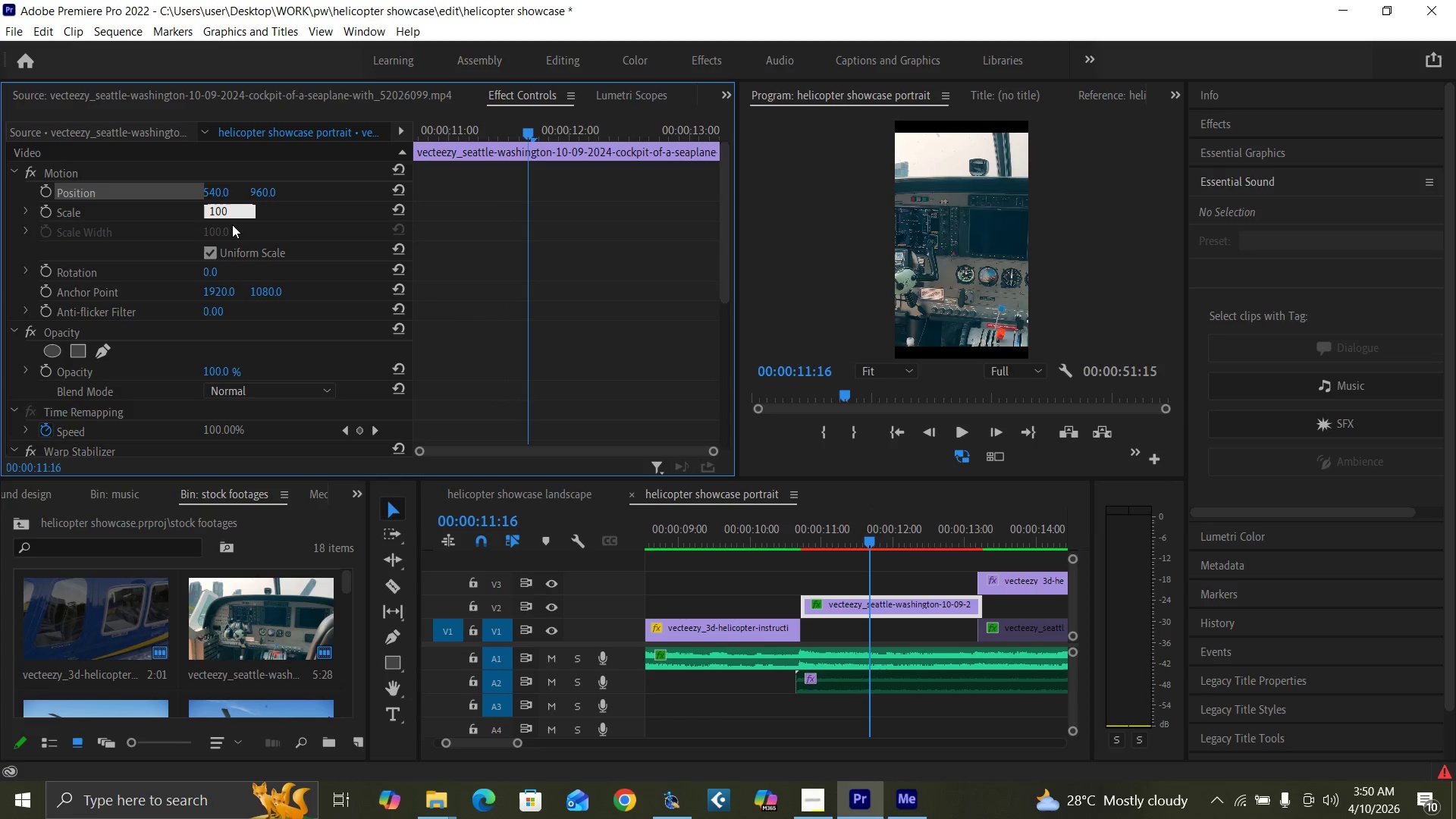 
key(Enter)
 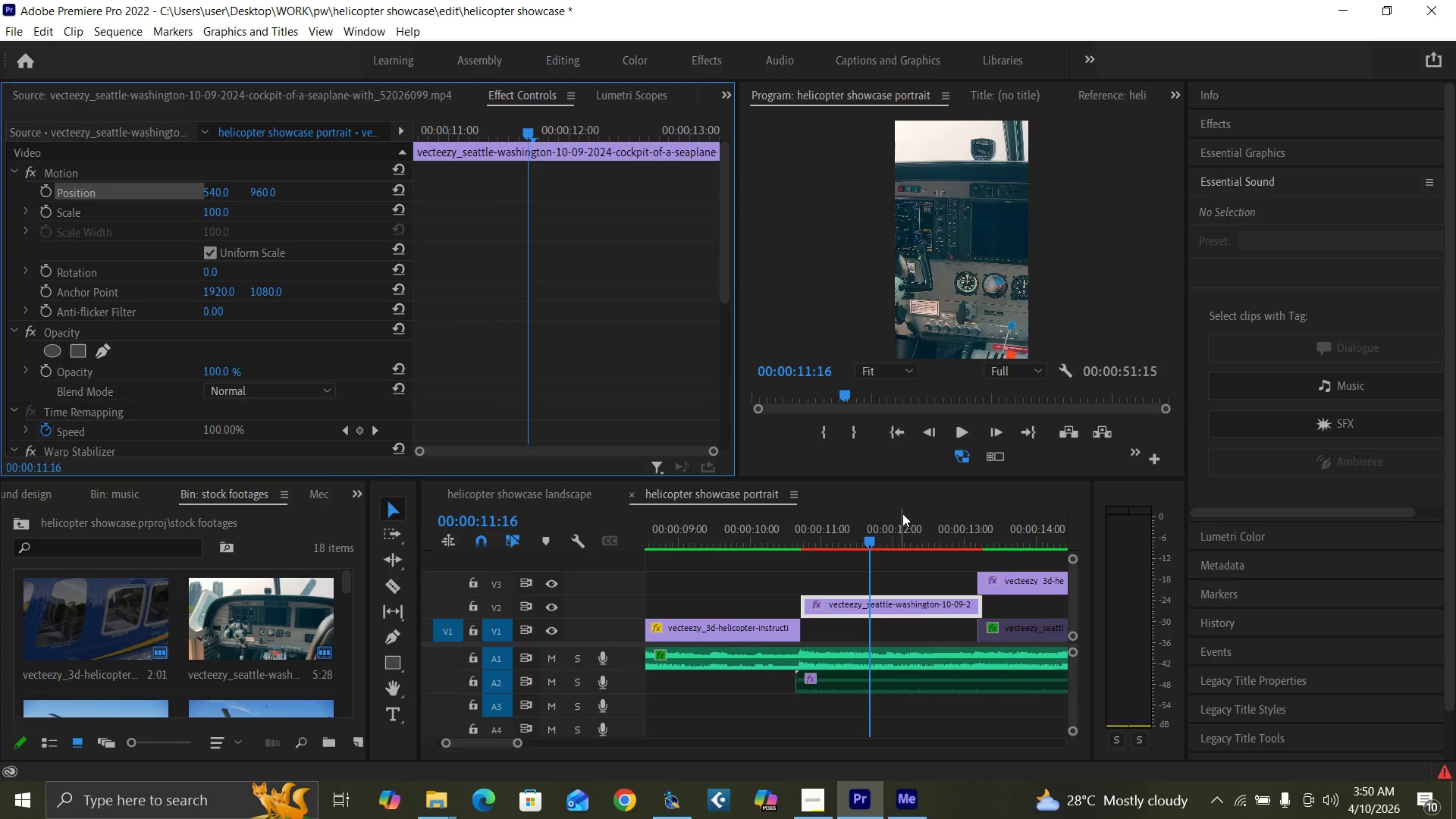 
key(Enter)
 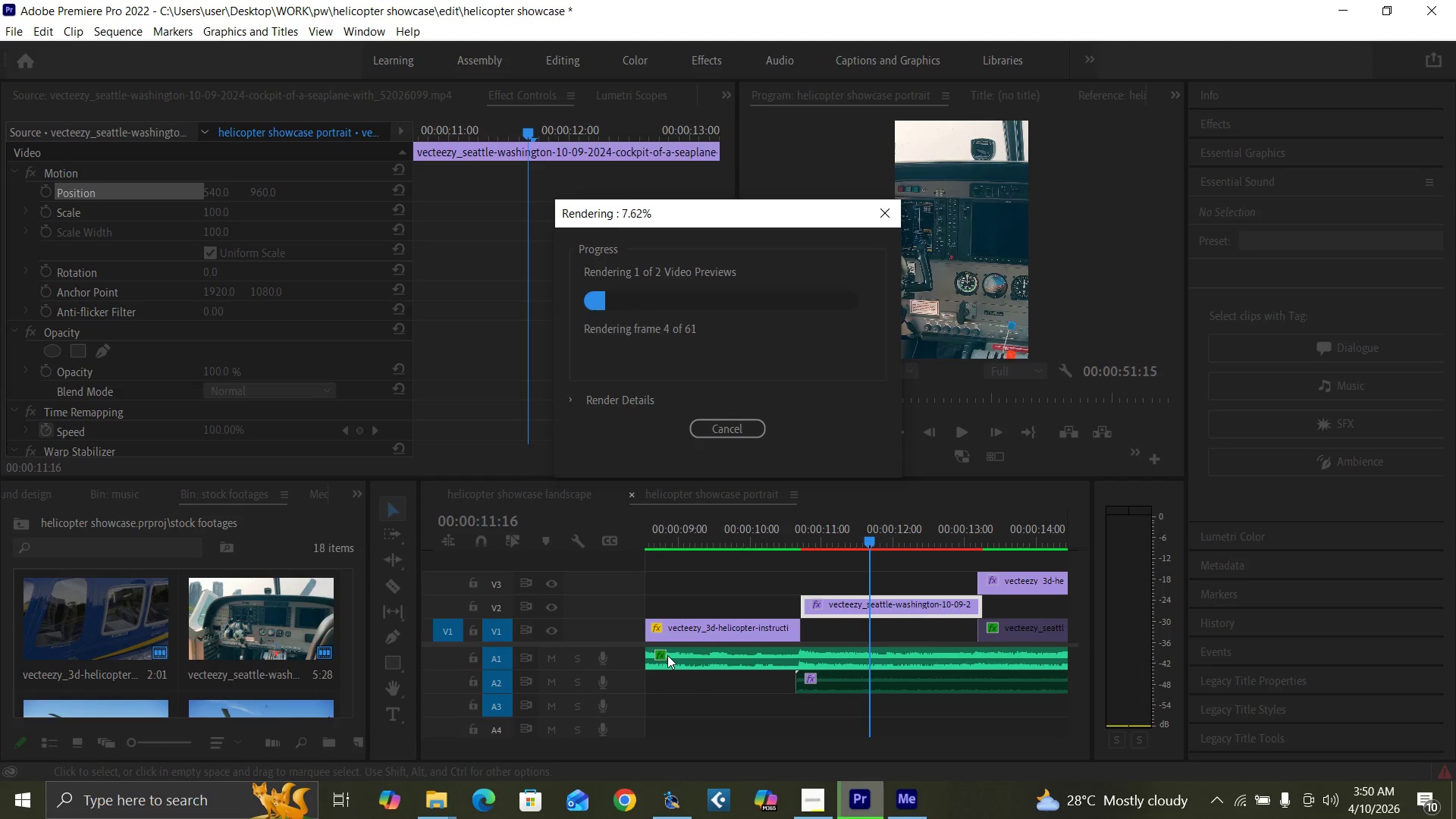 
wait(7.52)
 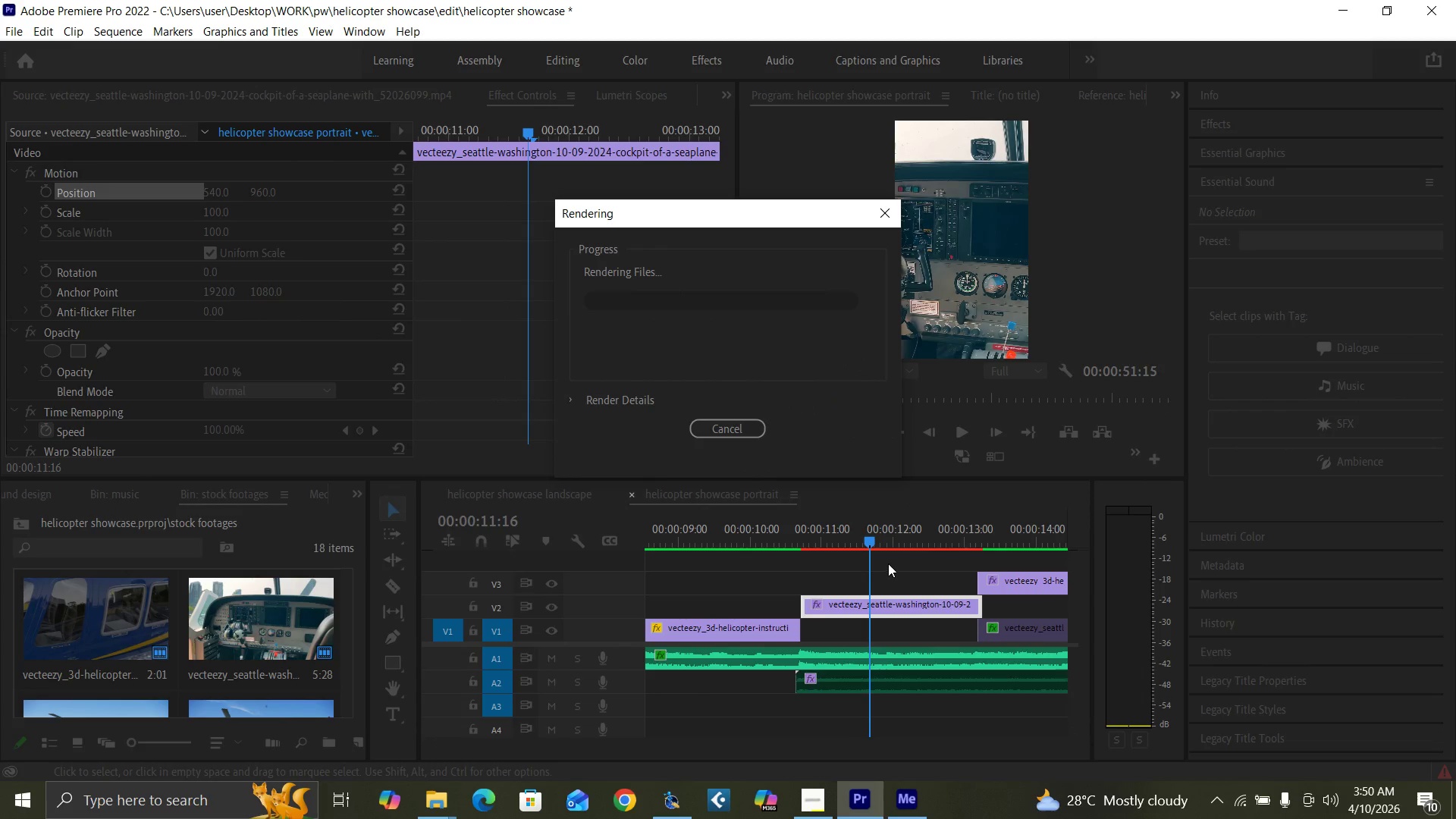 
left_click([1240, 802])
 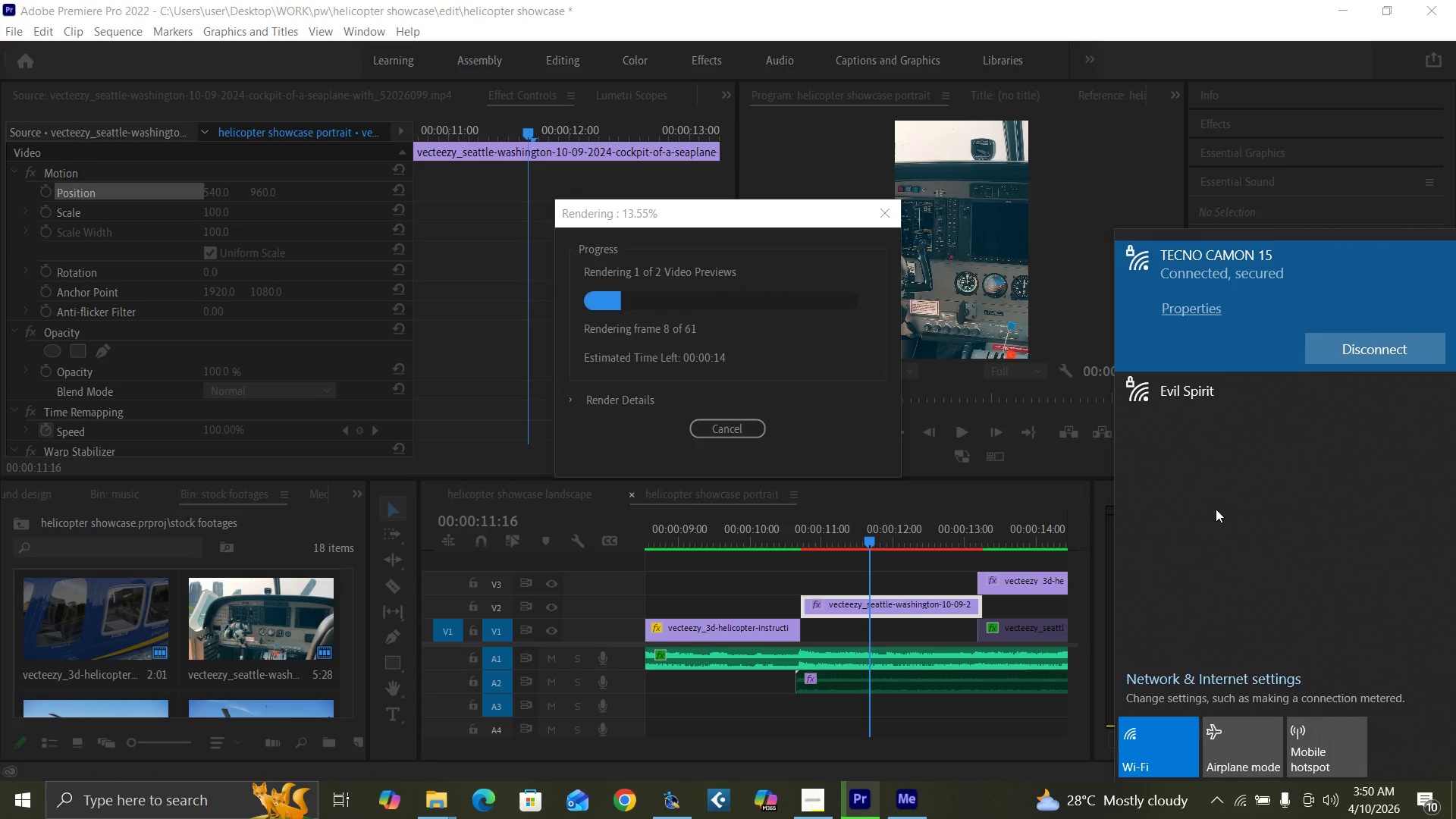 
wait(8.34)
 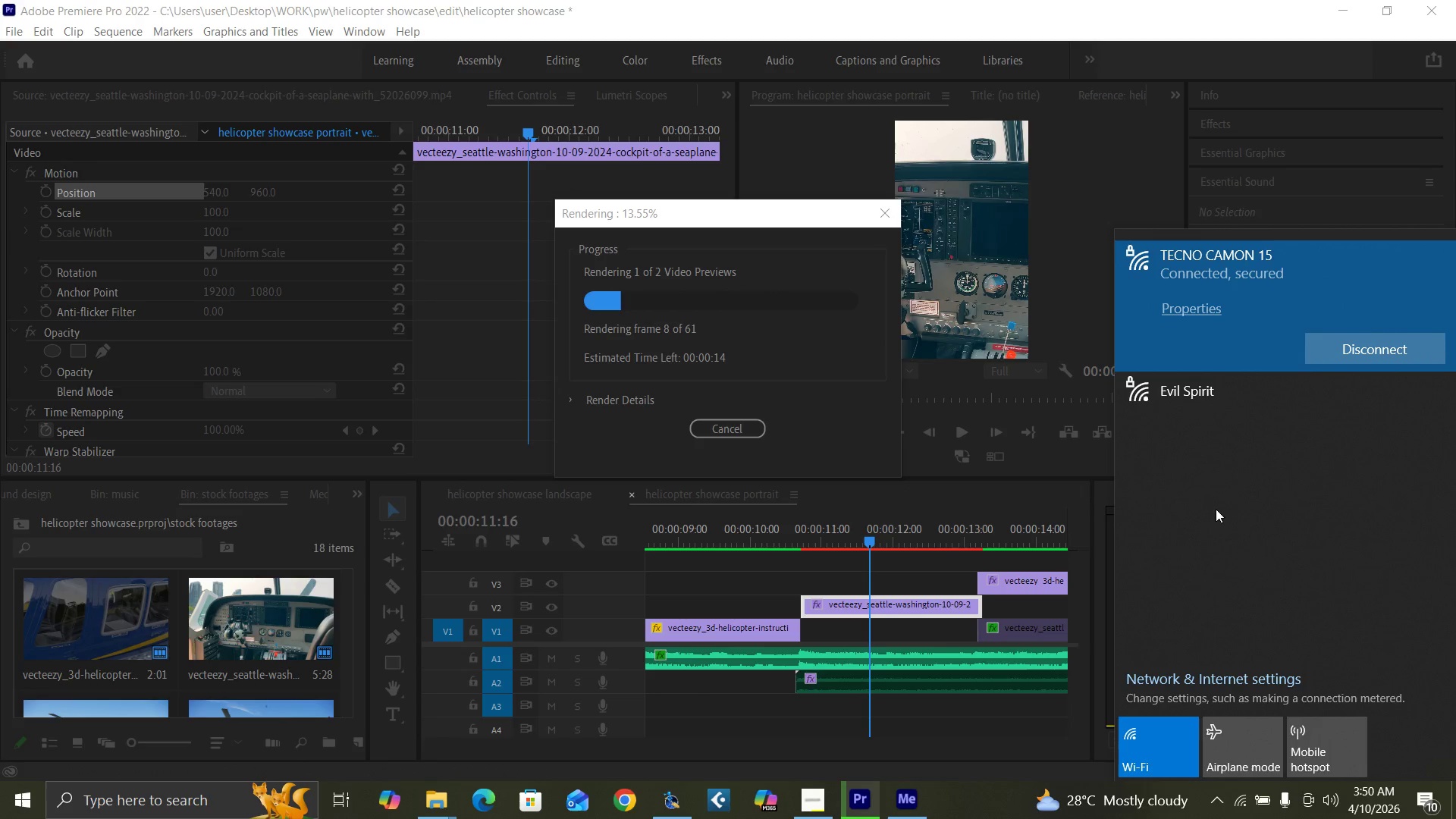 
left_click([1174, 758])
 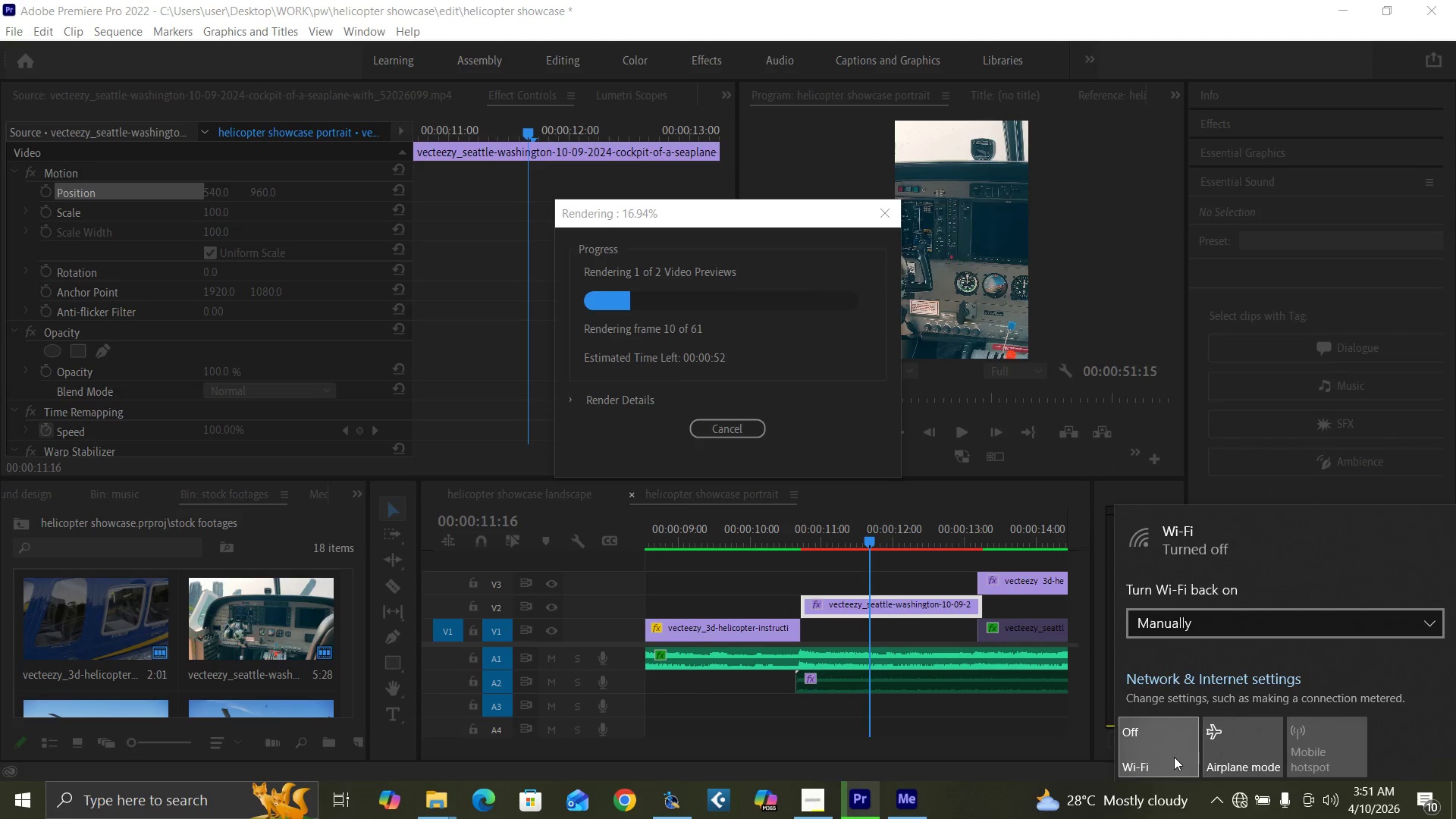 
left_click([1172, 757])
 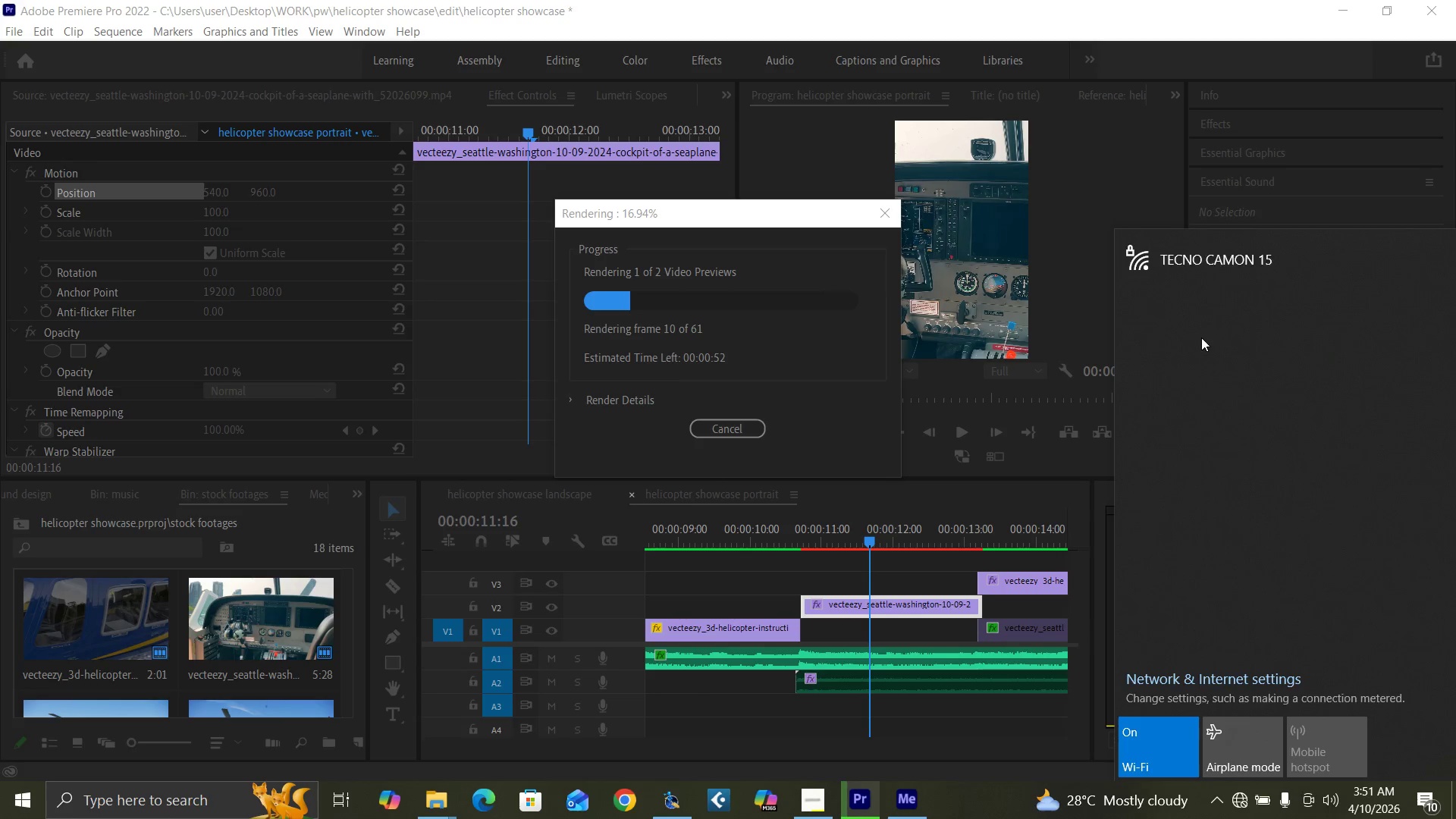 
left_click([1216, 275])
 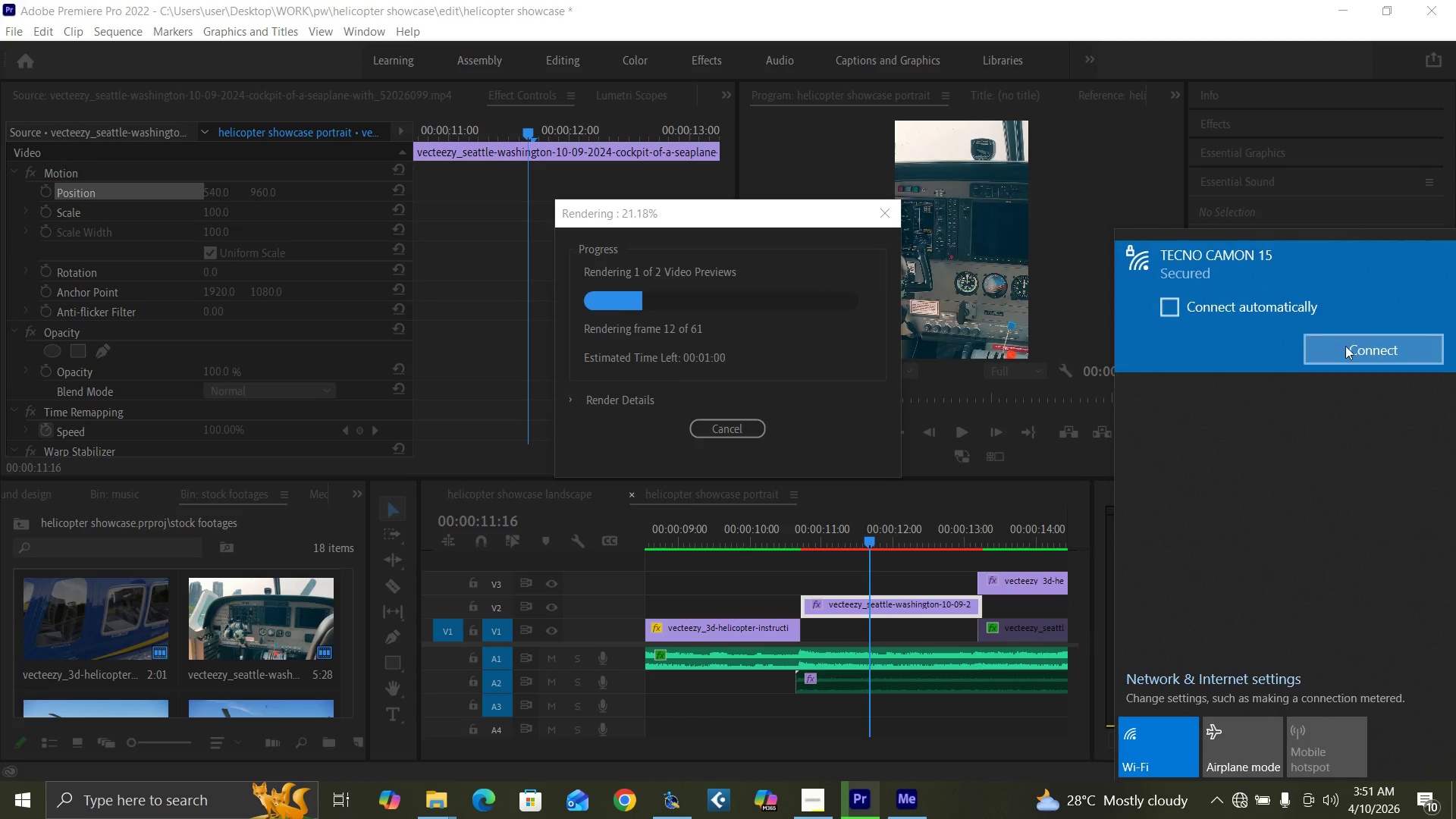 
left_click([1348, 350])
 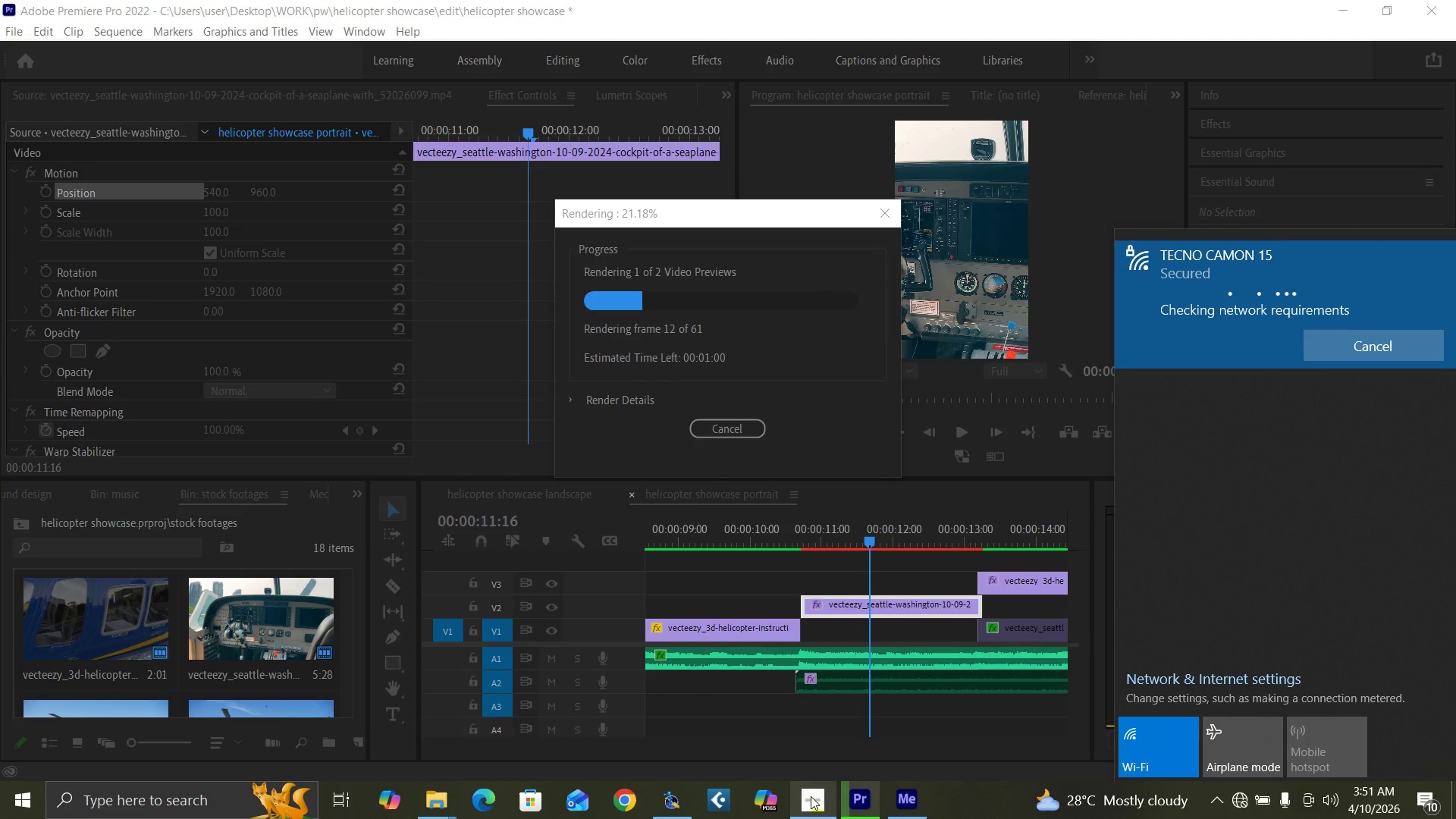 
left_click([810, 796])